 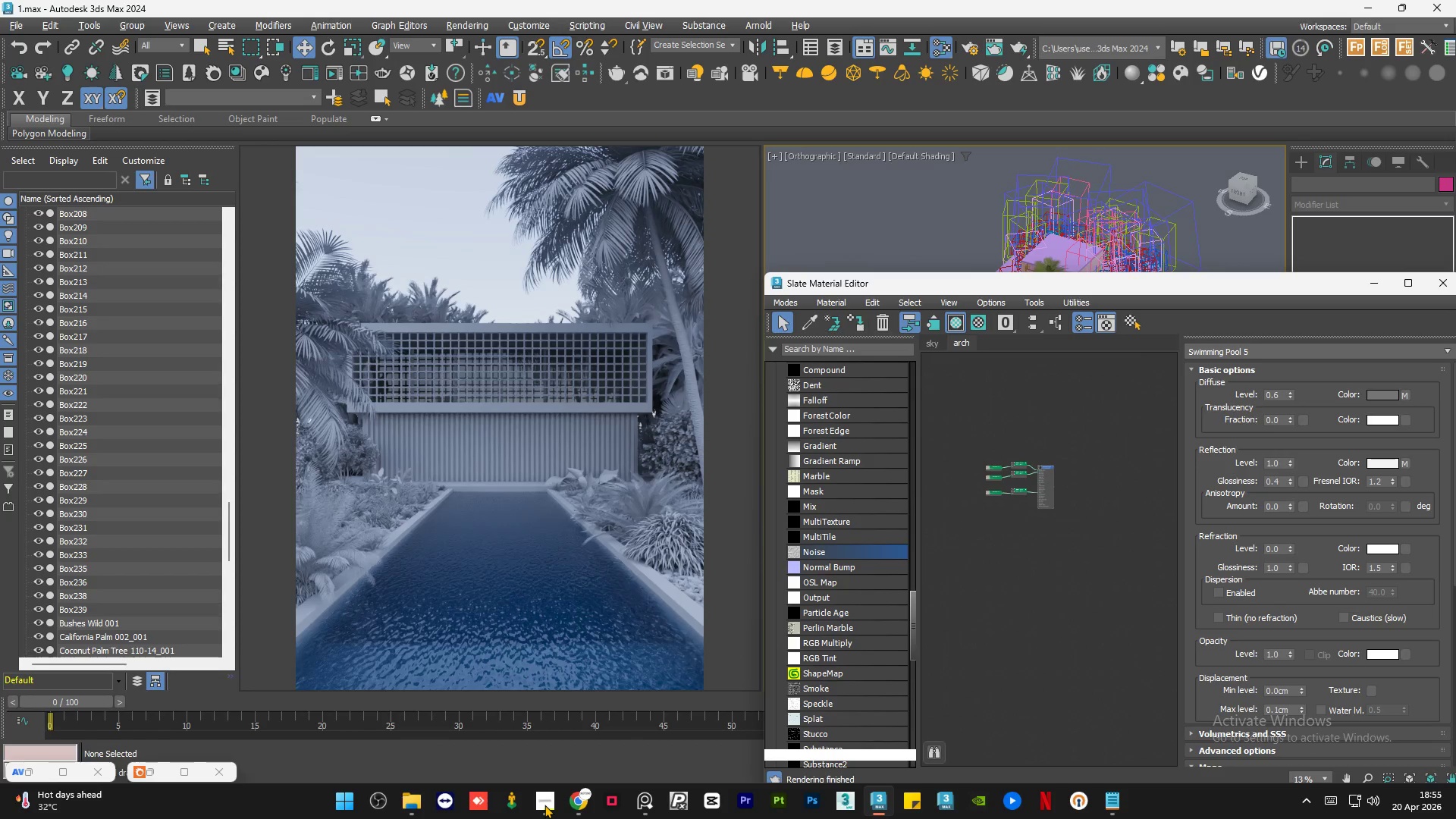 
key(MediaTrackNext)
 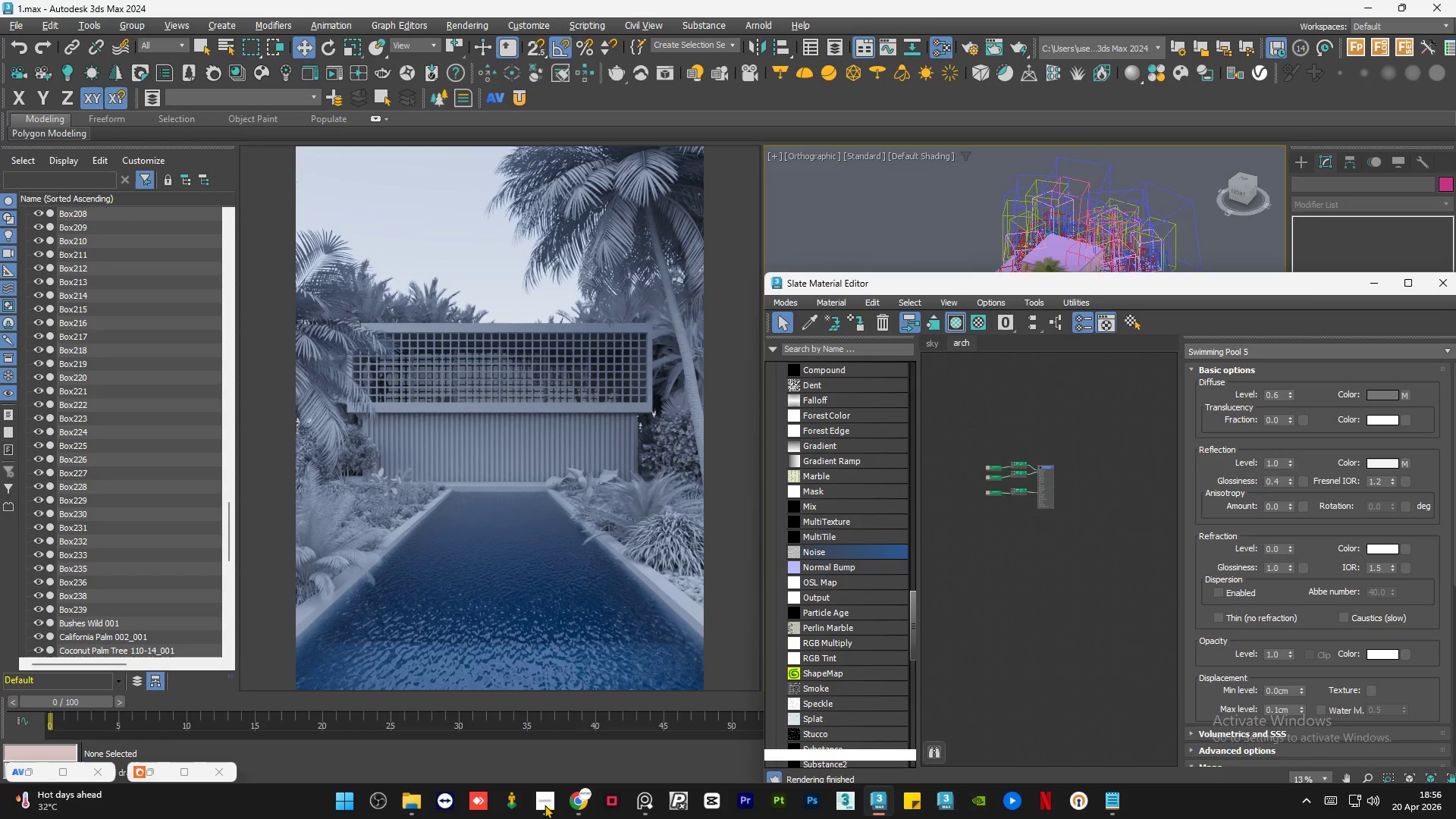 
key(MediaTrackNext)
 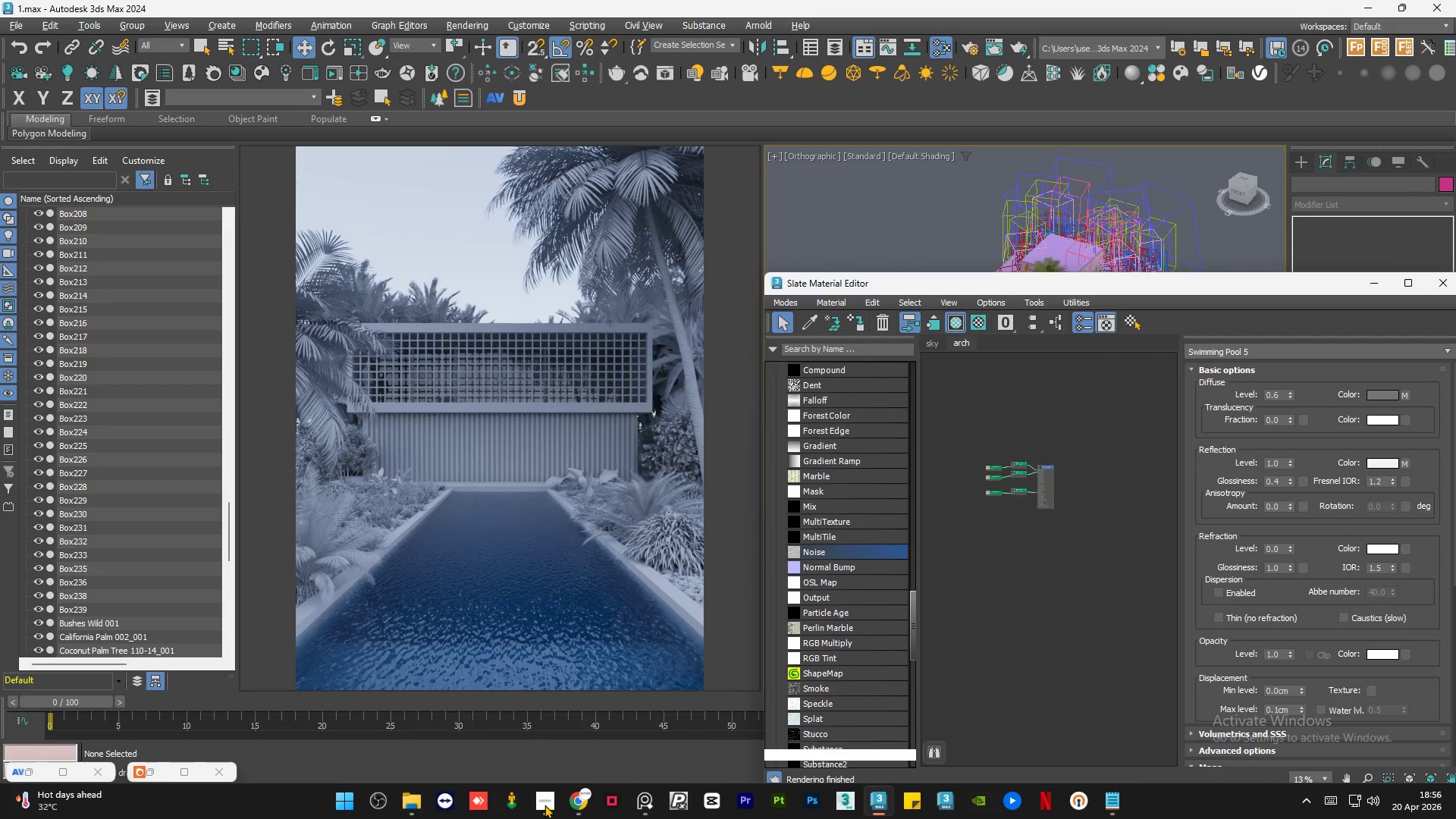 
key(MediaTrackNext)
 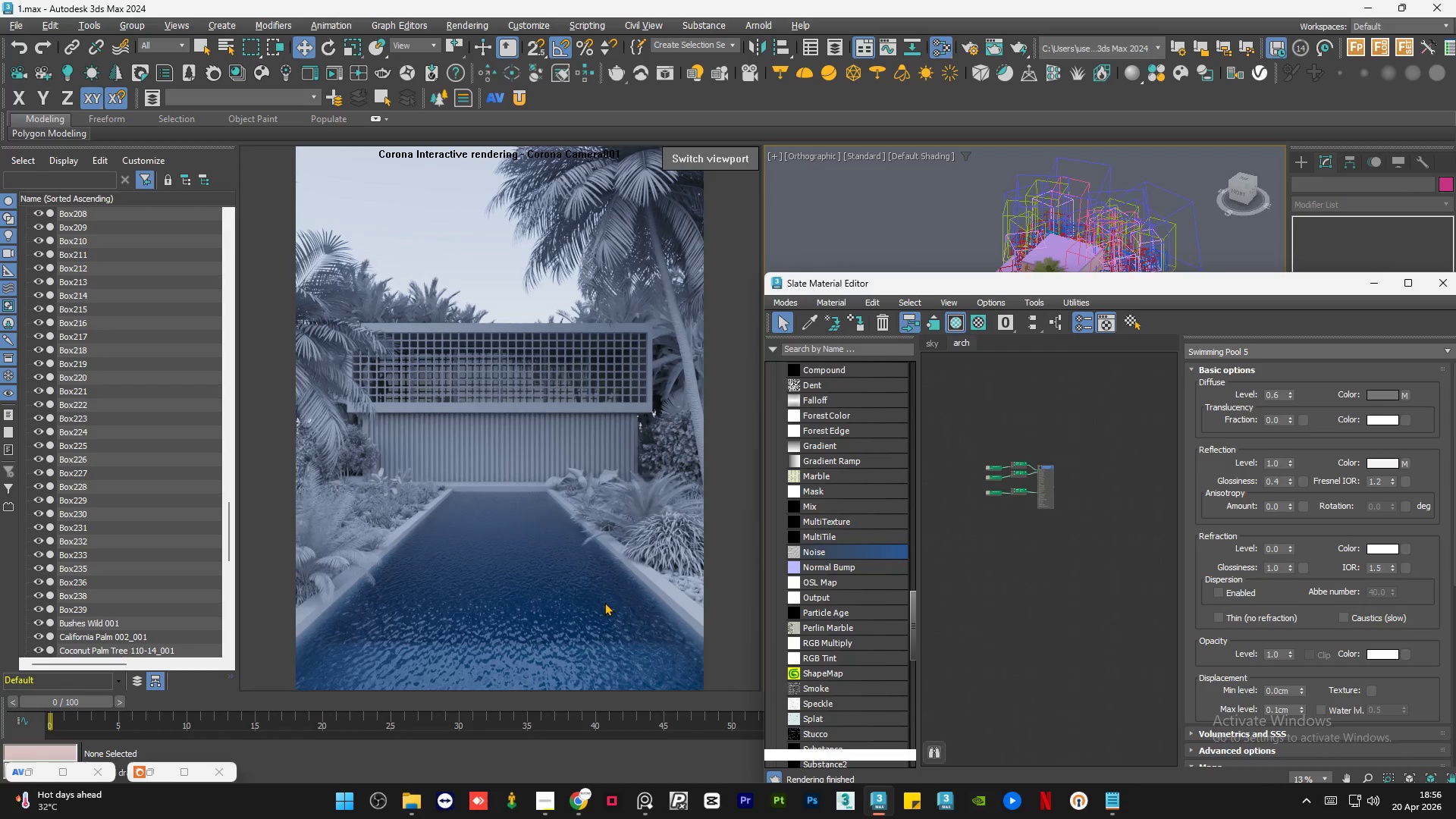 
key(MediaTrackNext)
 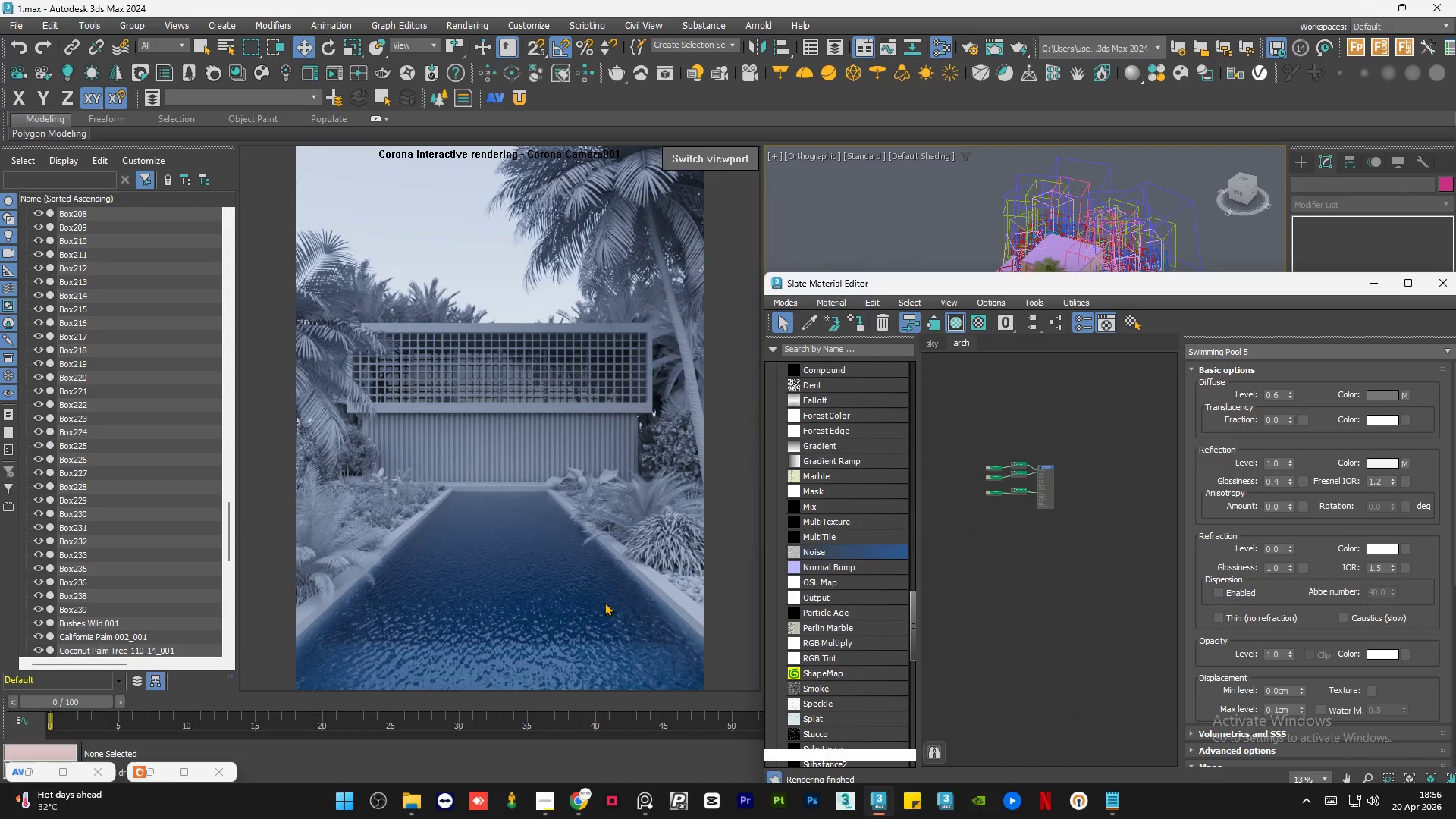 
wait(6.17)
 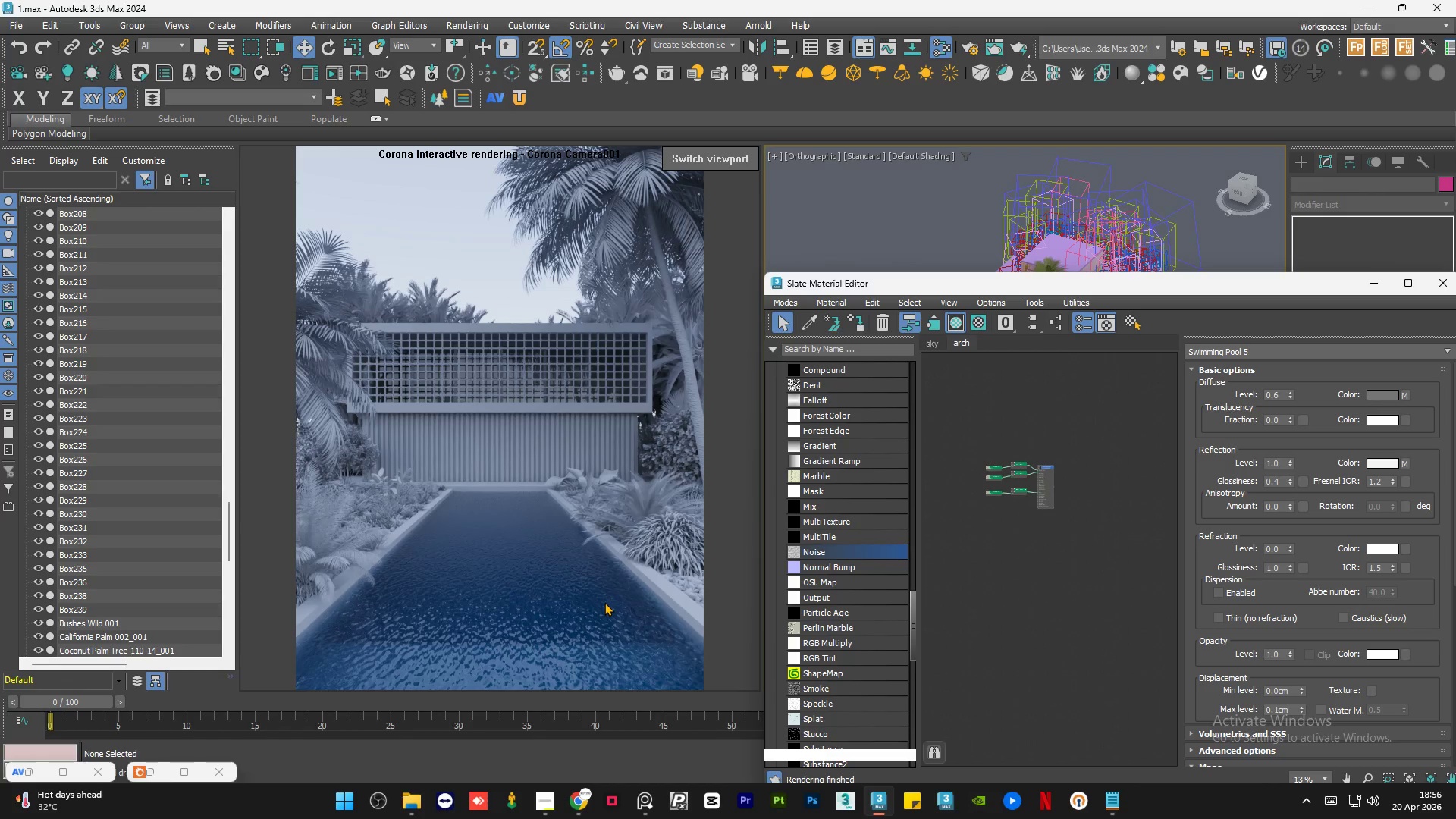 
key(MediaTrackPrevious)
 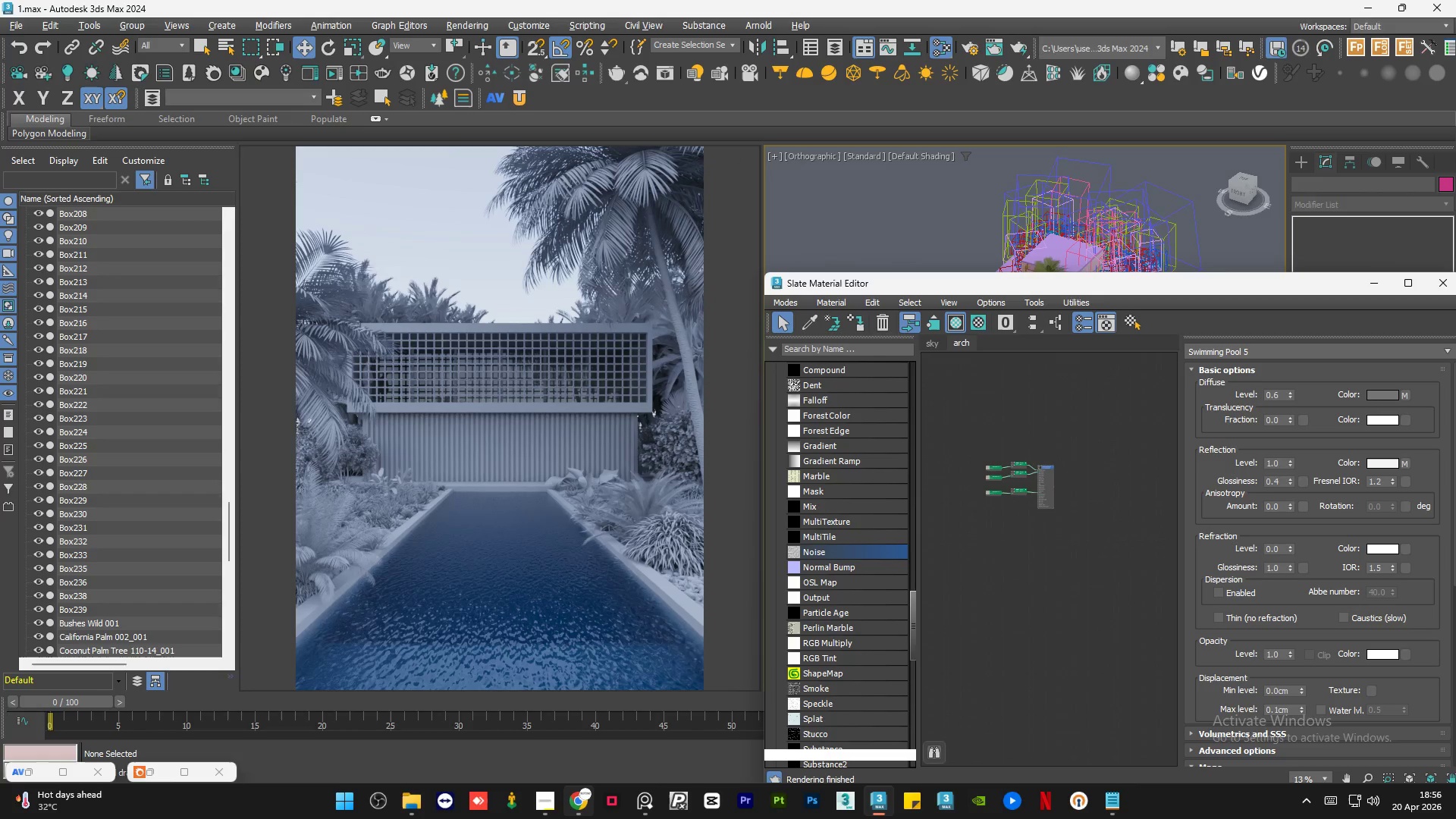 
left_click([573, 816])
 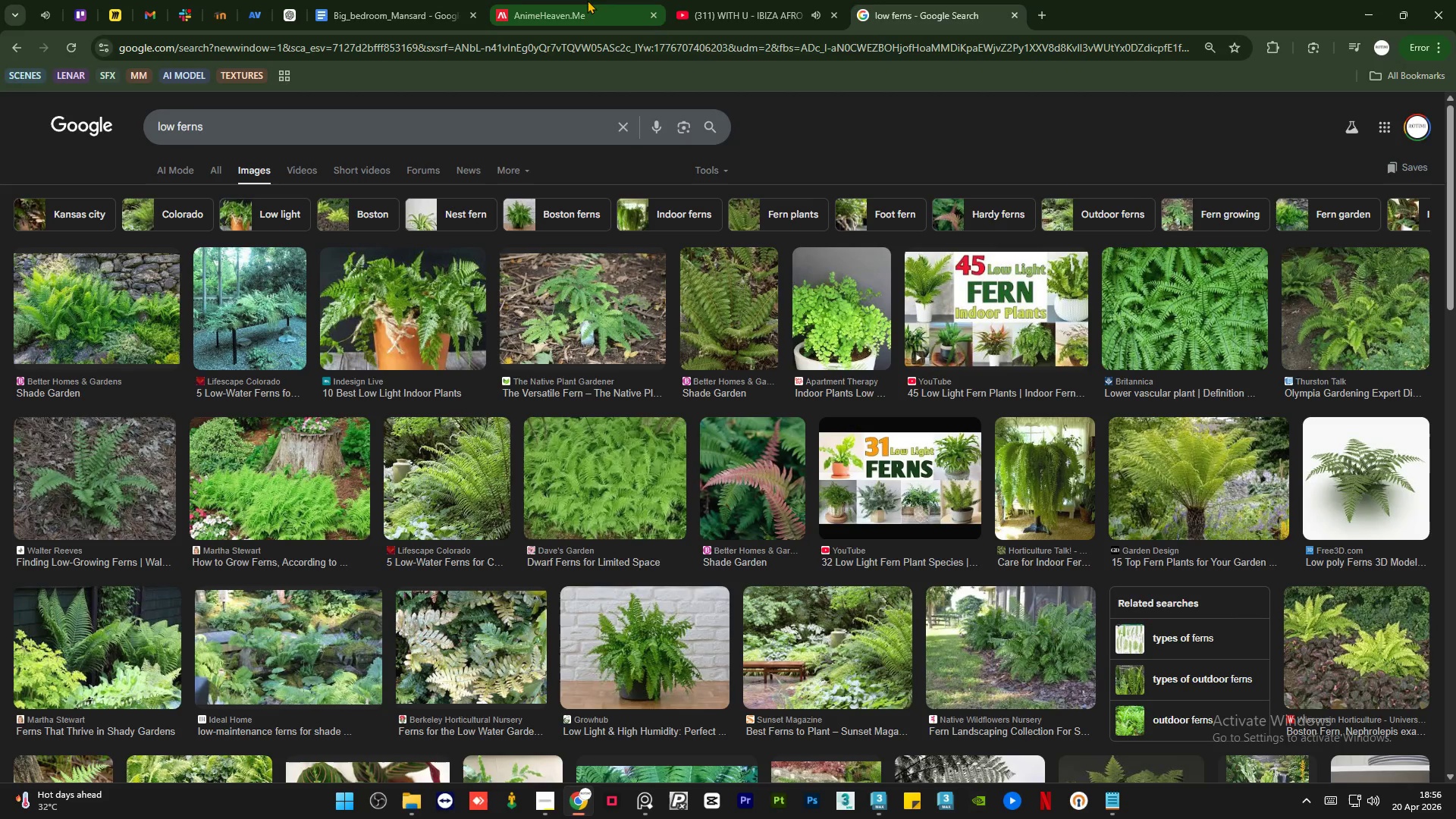 
left_click([751, 0])
 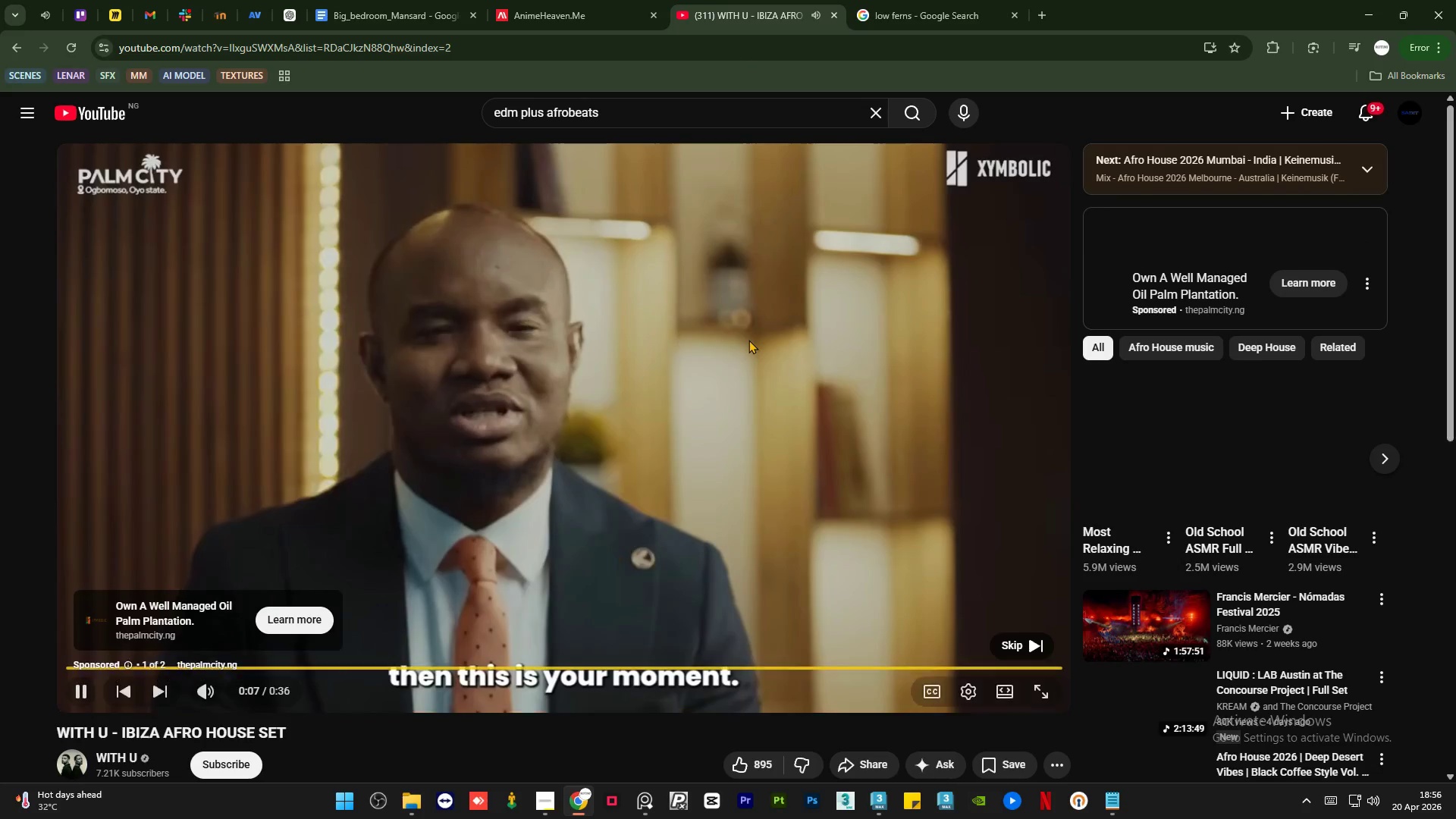 
key(Space)
 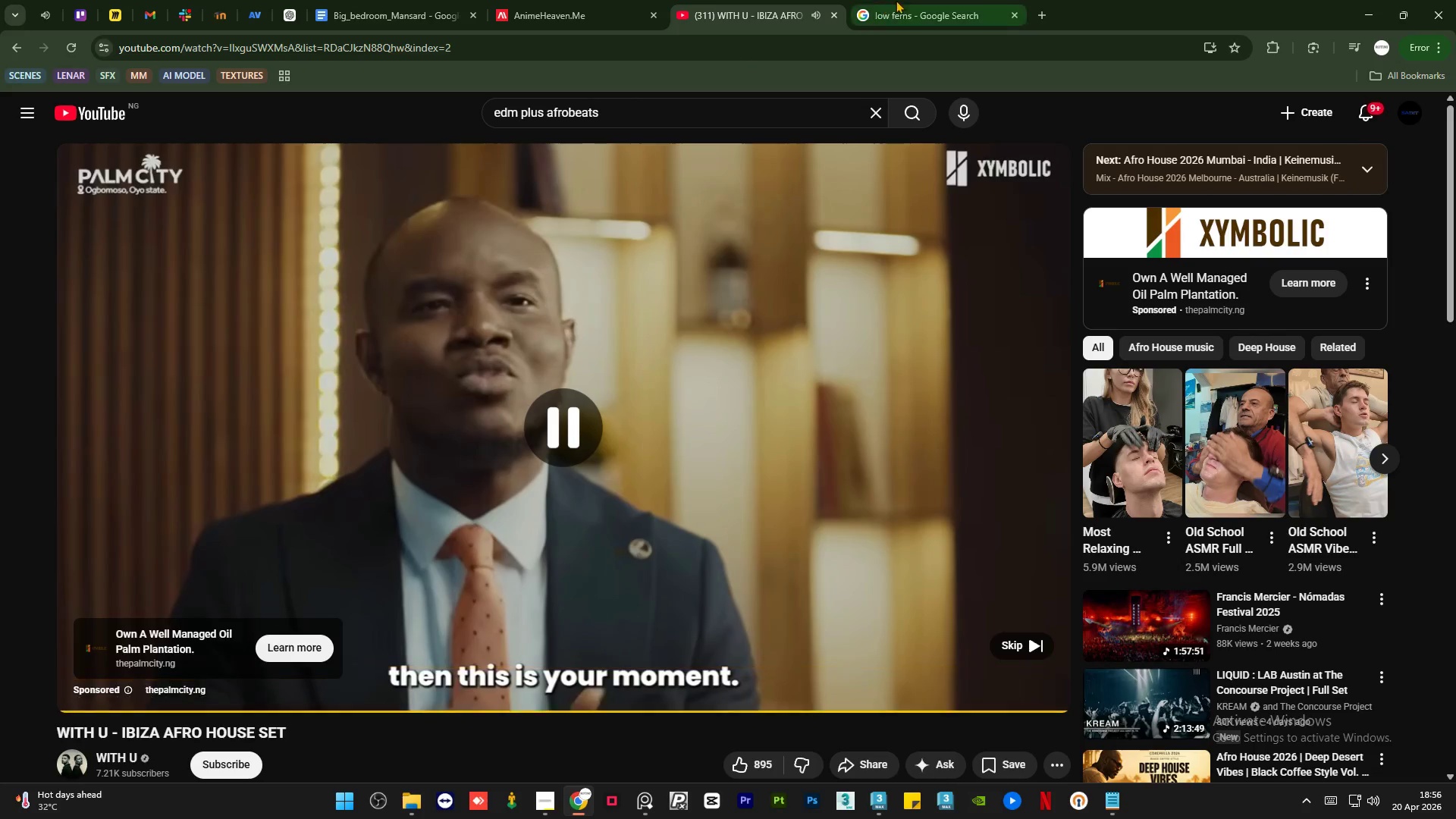 
left_click([915, 0])
 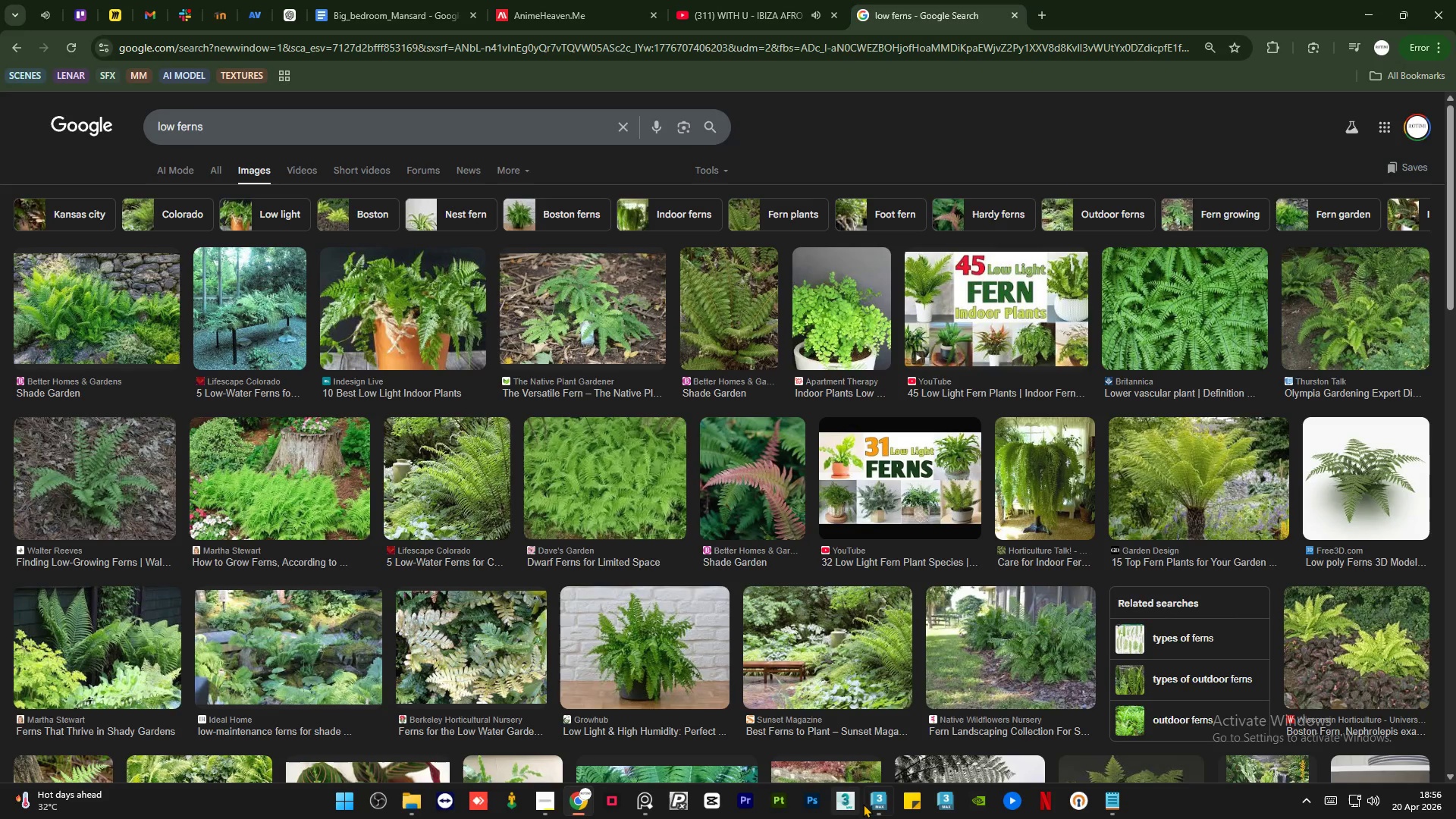 
left_click([874, 804])
 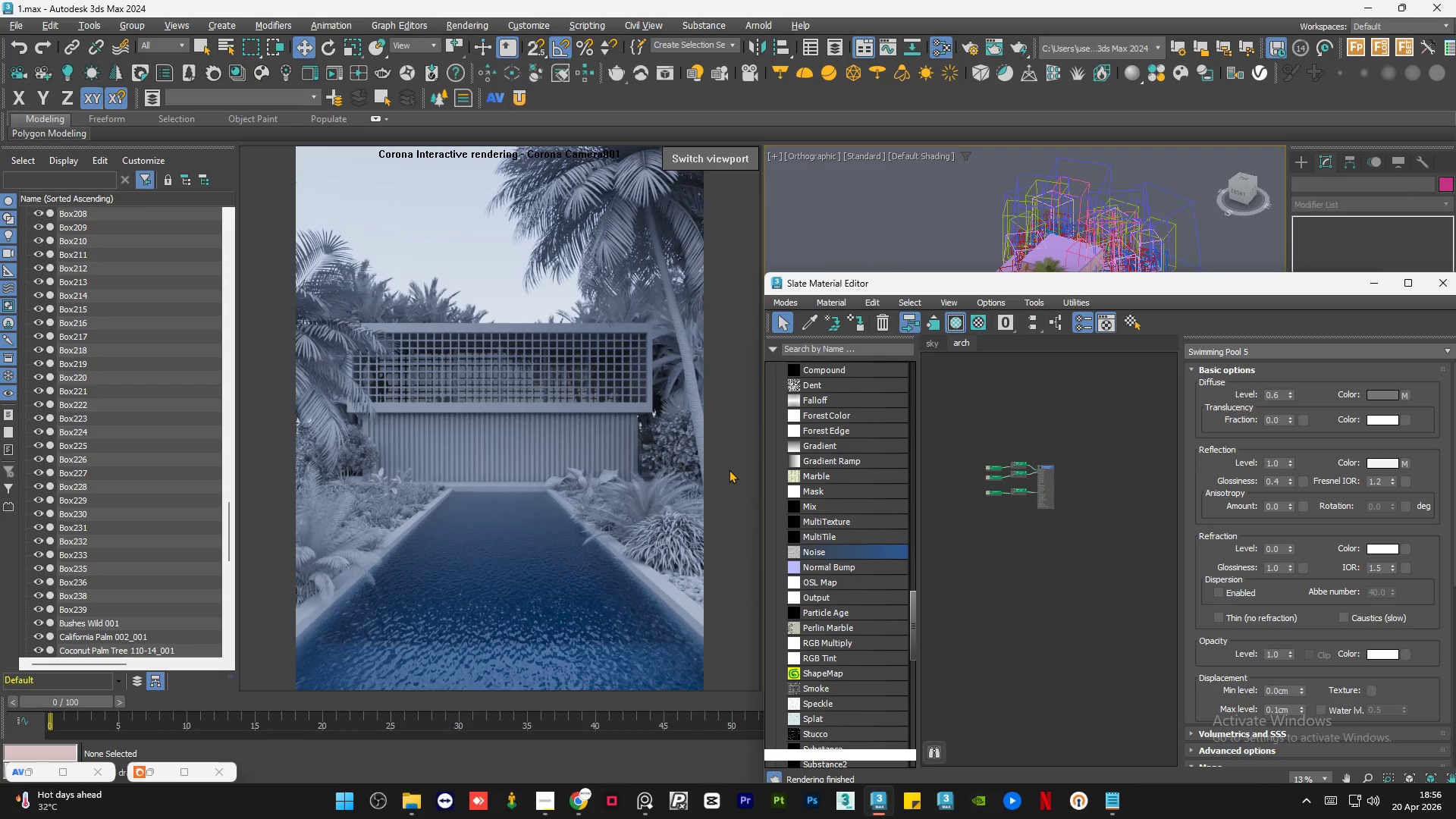 
key(MediaTrackPrevious)
 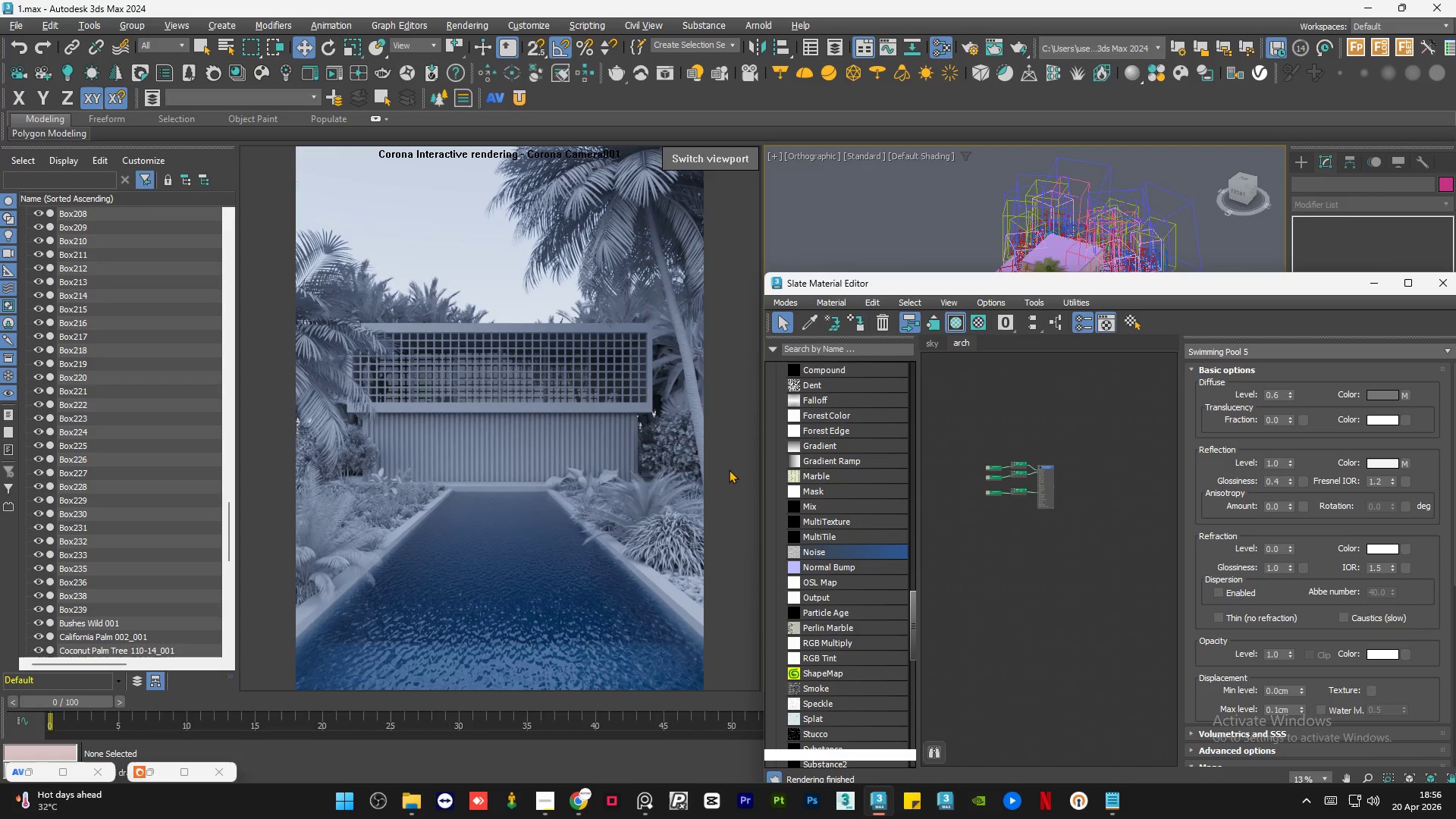 
key(MediaTrackNext)
 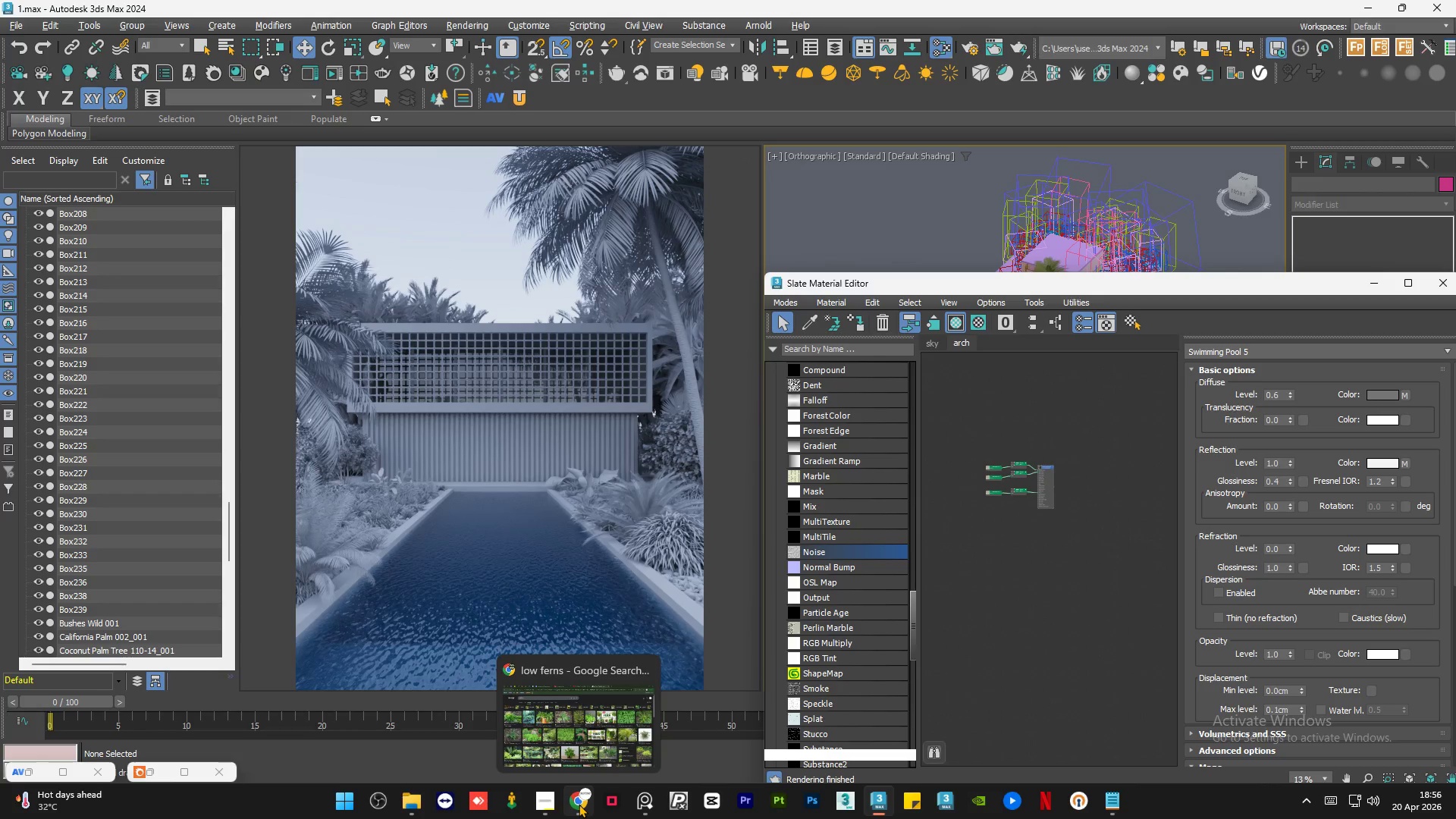 
key(MediaTrackNext)
 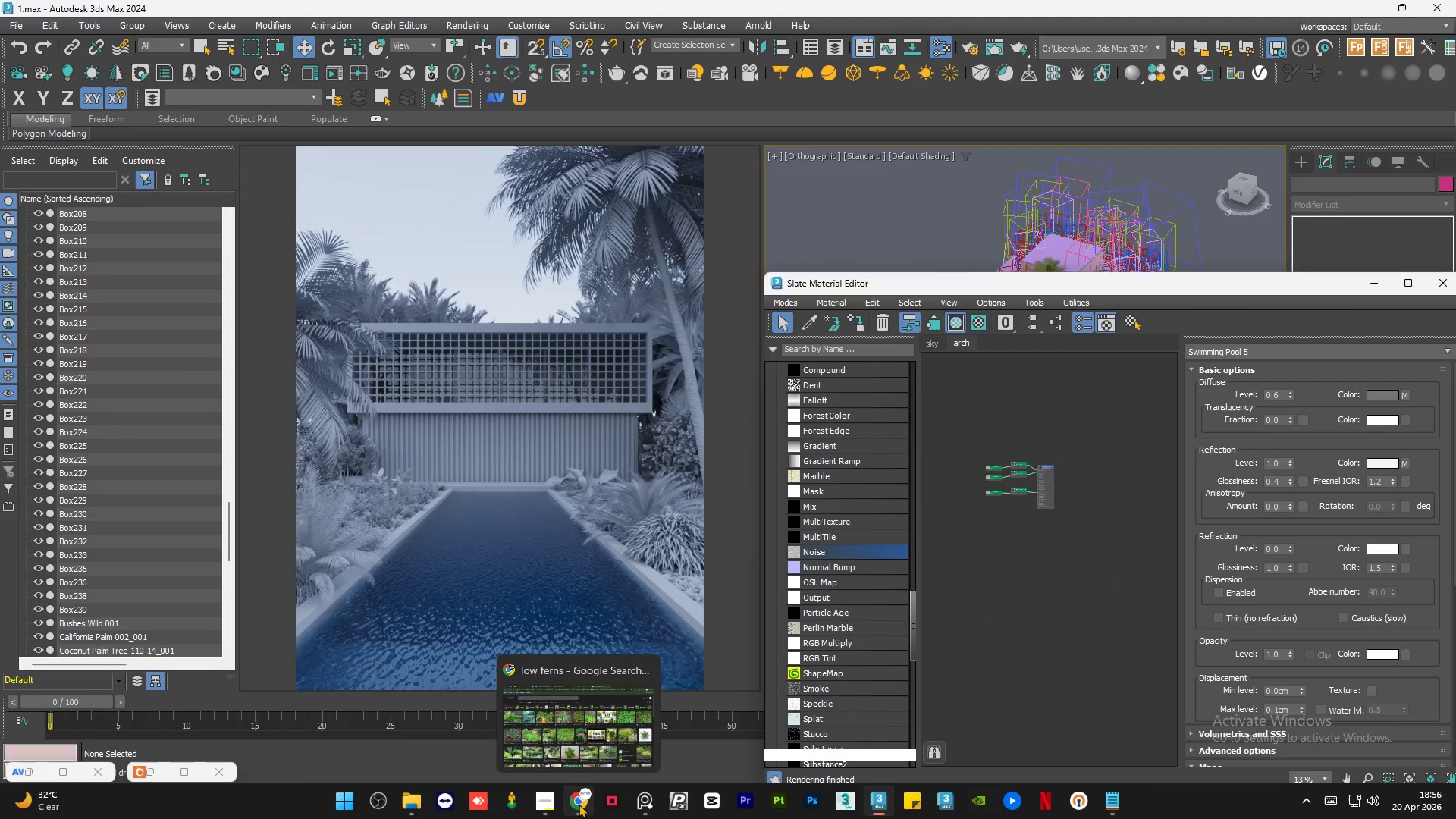 
left_click([579, 804])
 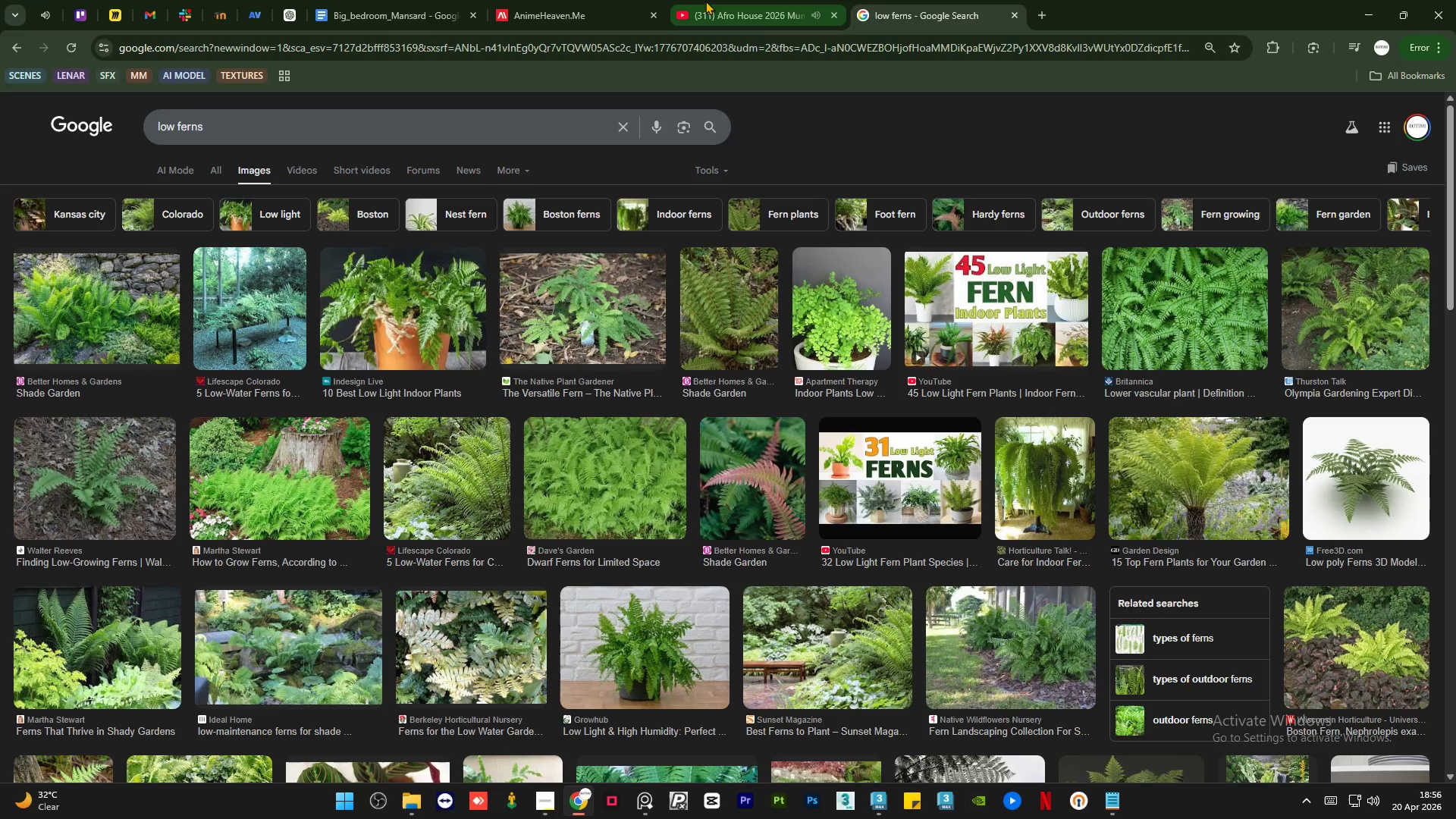 
left_click([833, 12])
 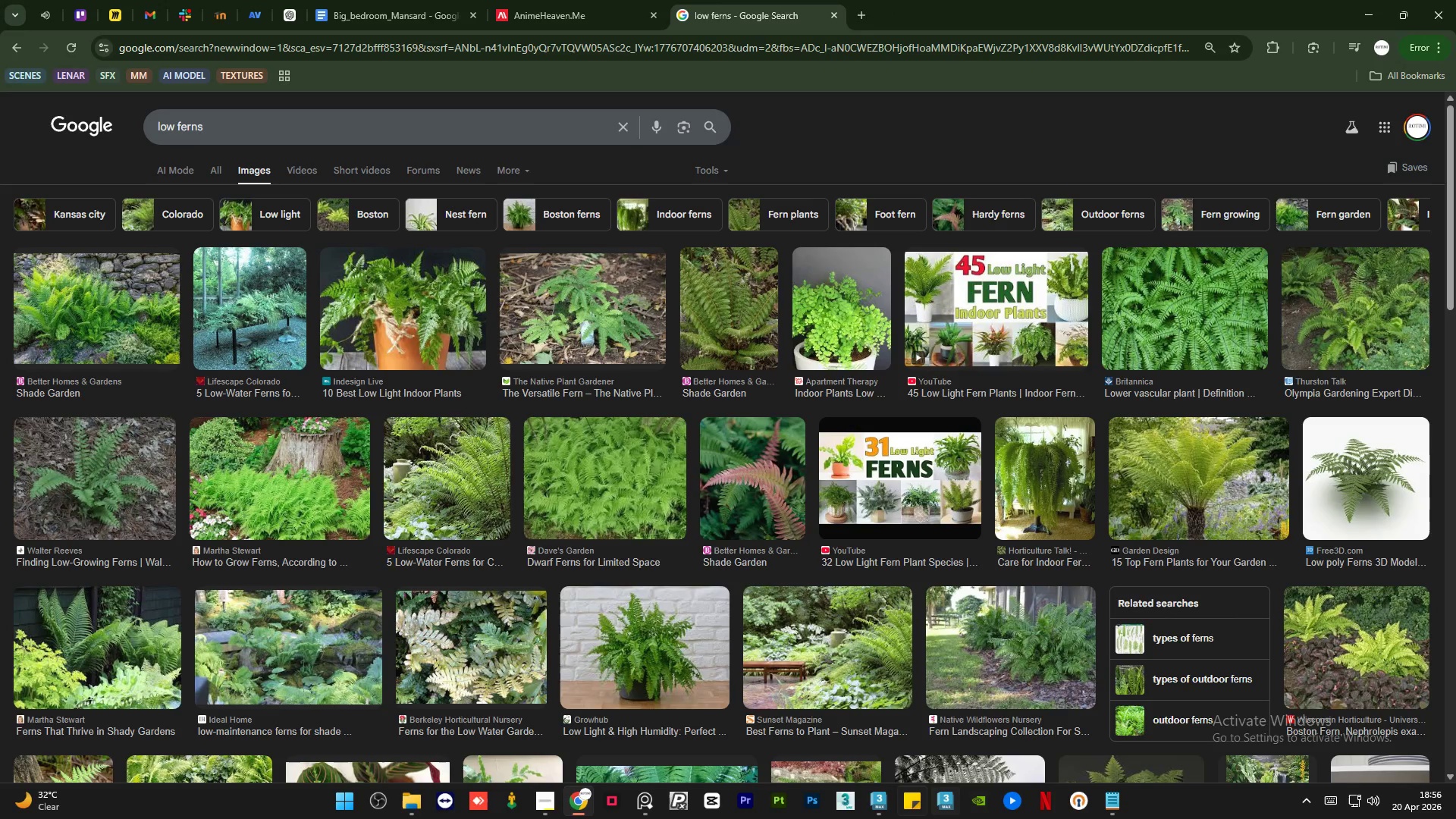 
left_click([886, 809])
 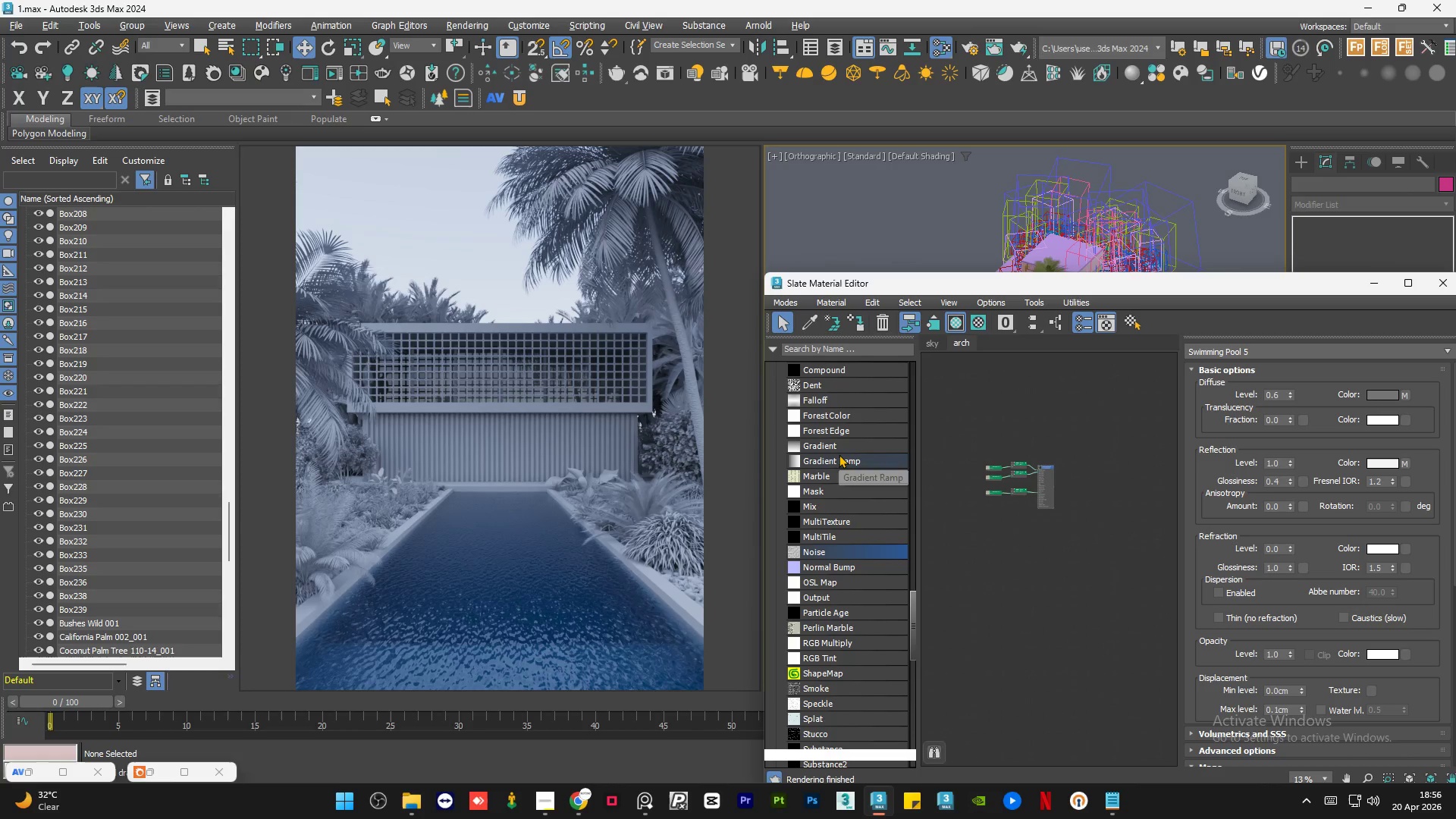 
key(MediaTrackNext)
 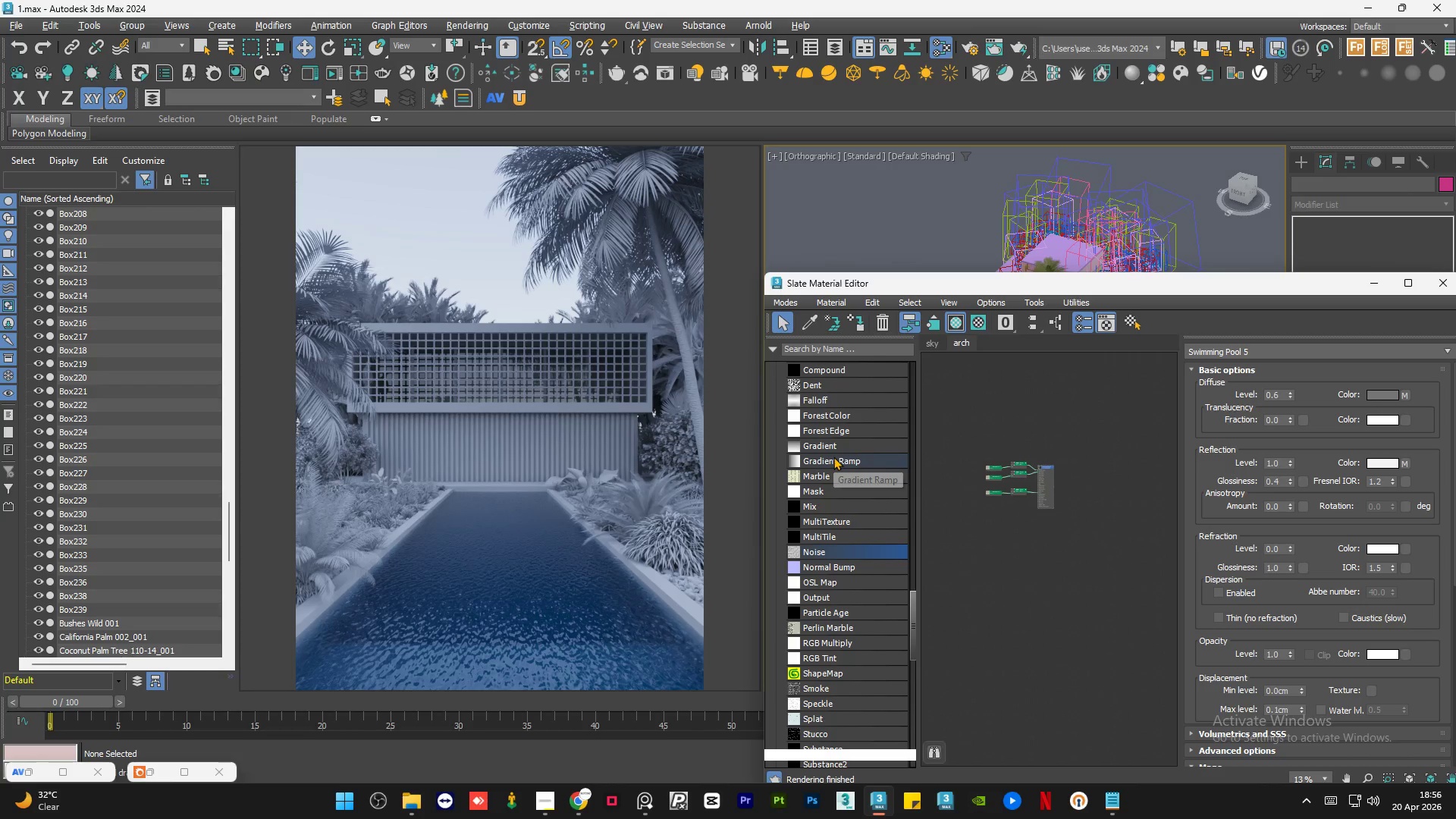 
left_click([1031, 419])
 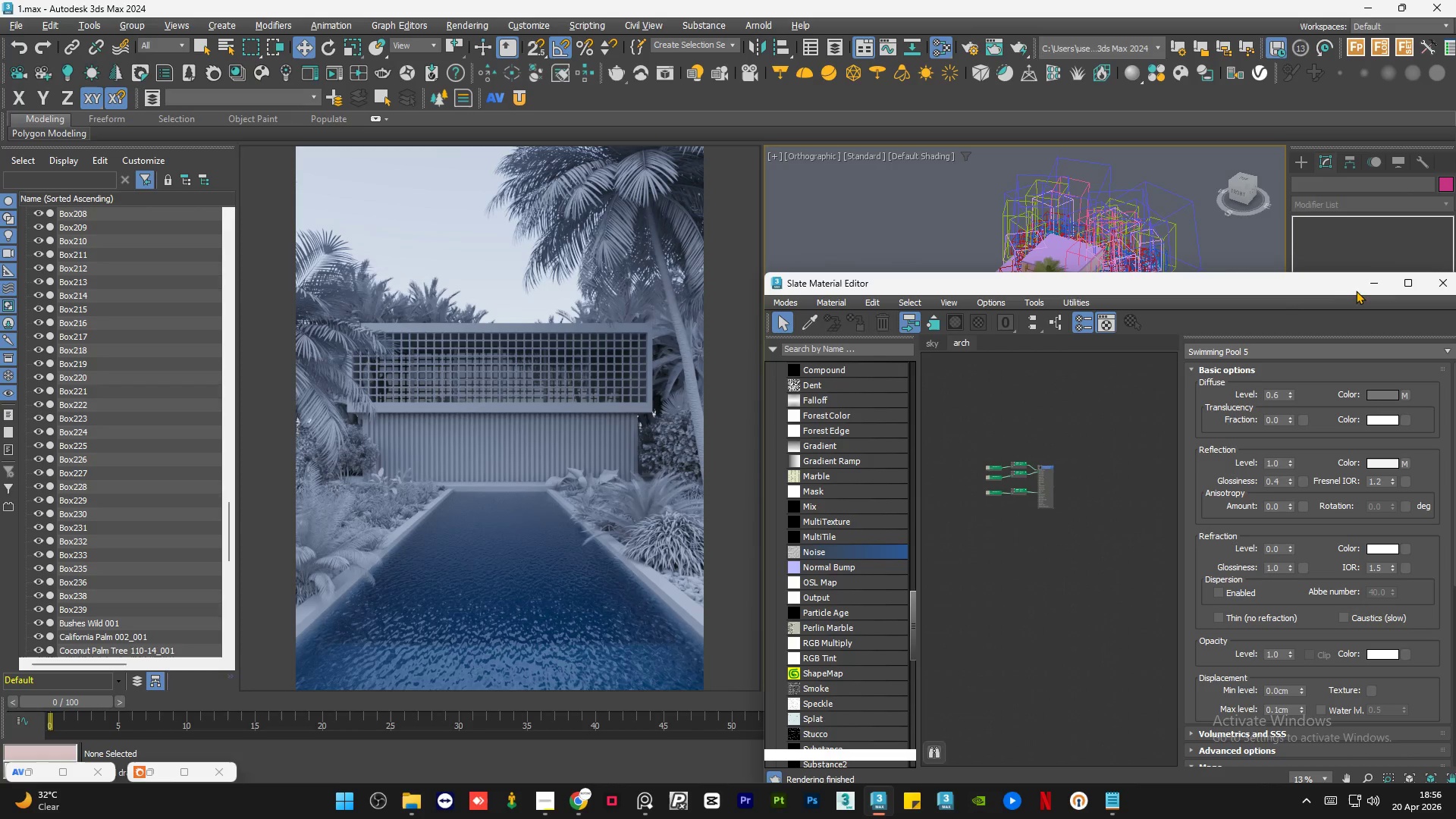 
left_click([1375, 284])
 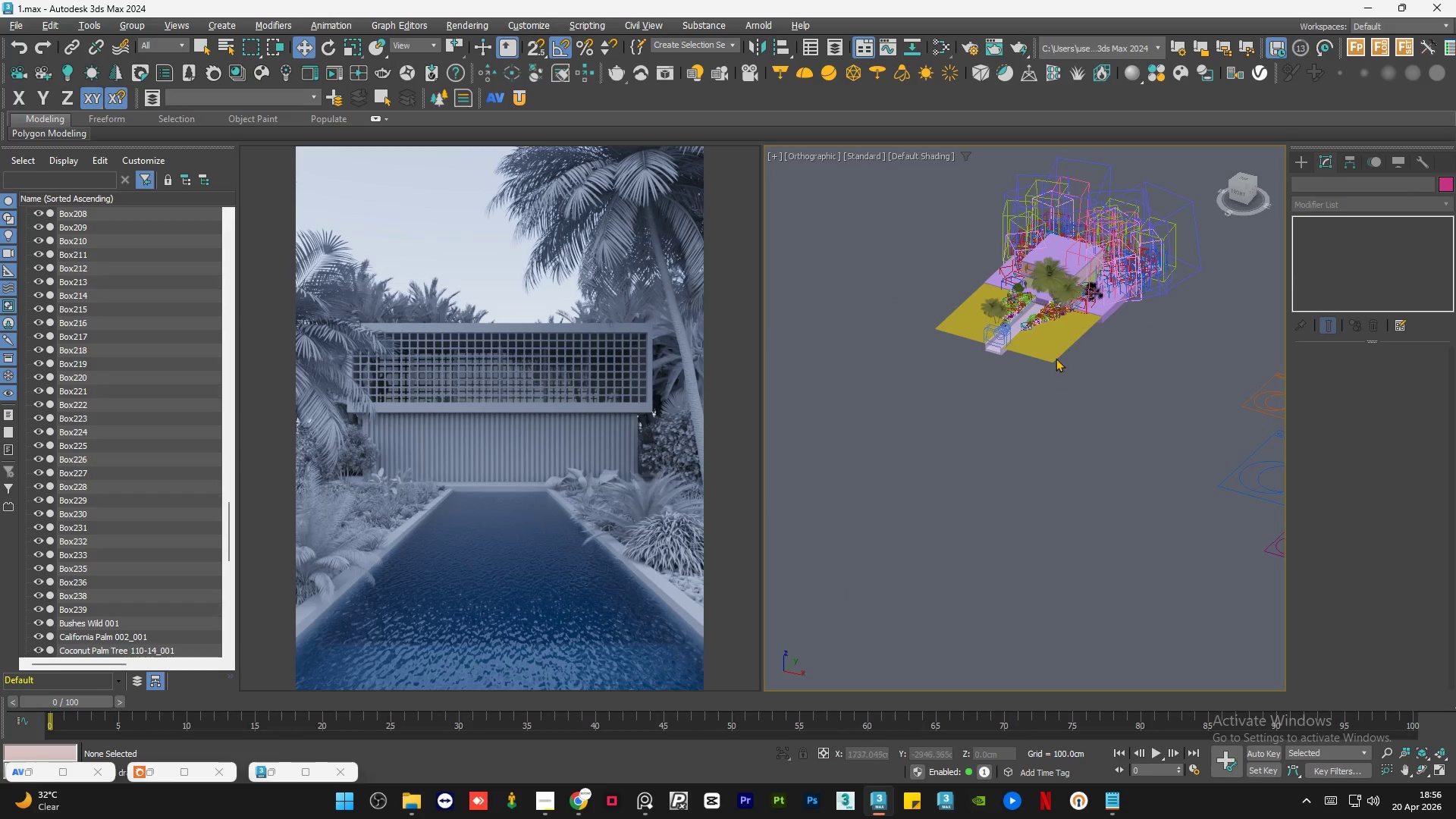 
scroll: coordinate [1063, 282], scroll_direction: up, amount: 7.0
 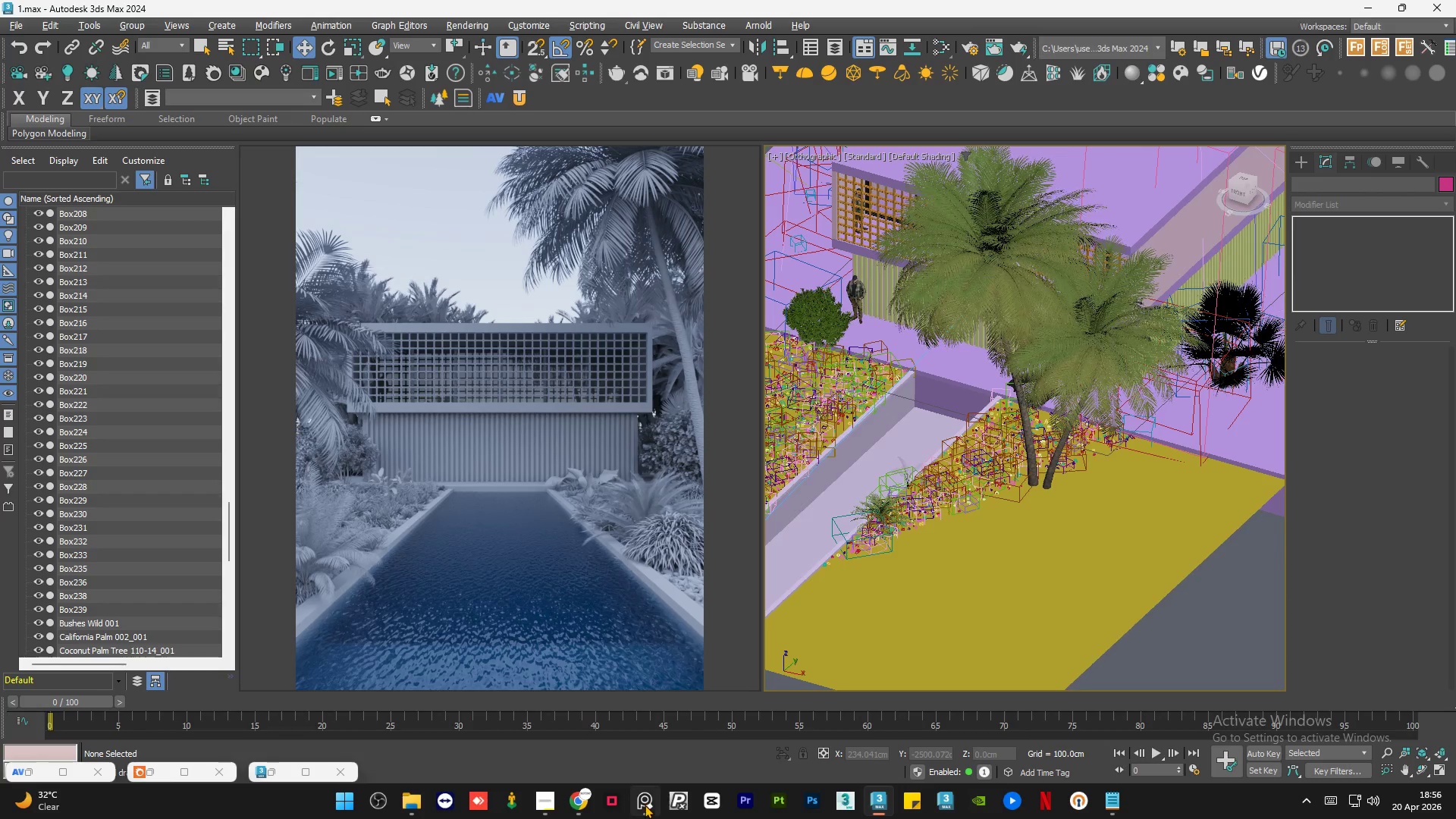 
left_click([645, 805])
 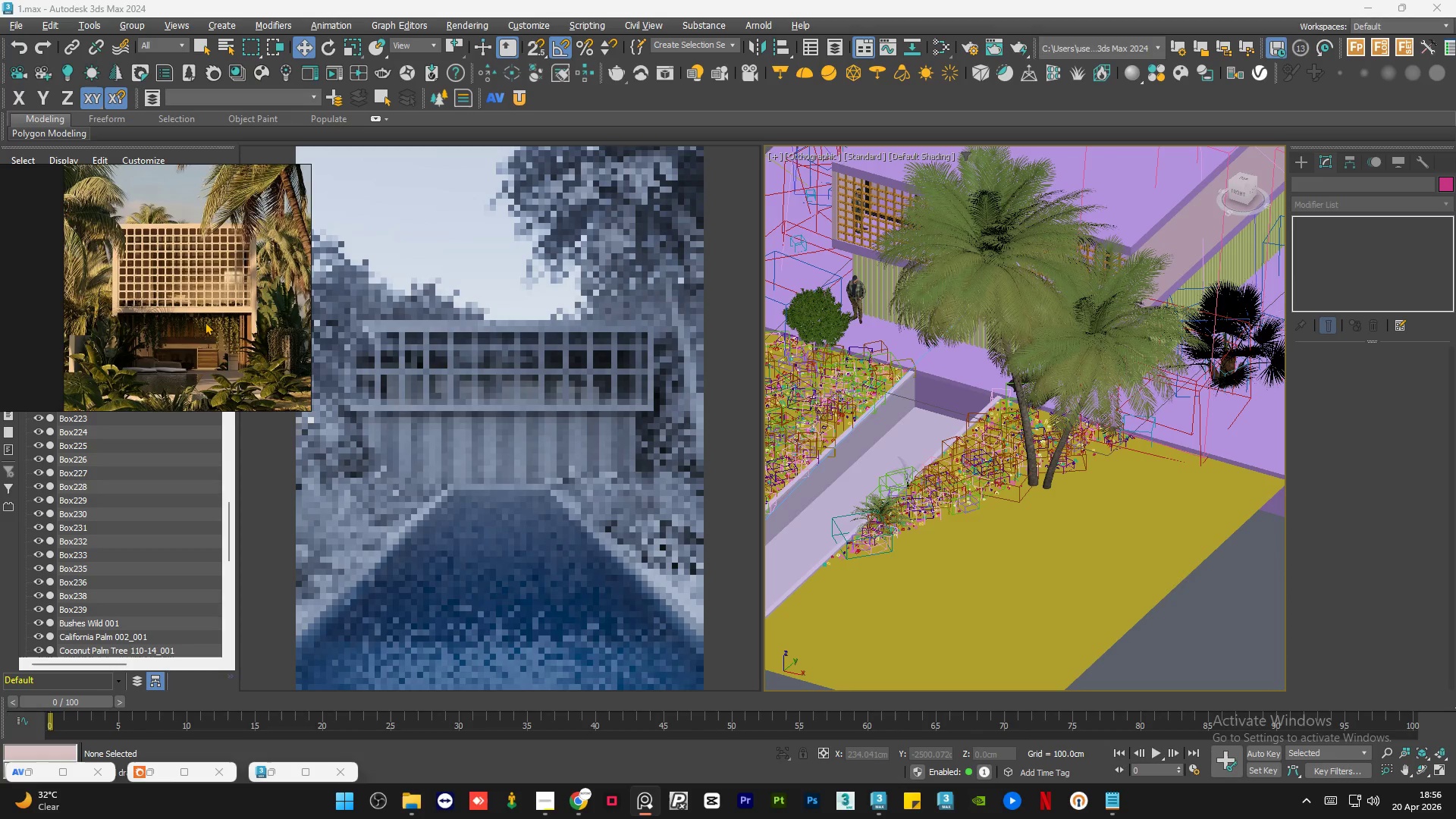 
scroll: coordinate [188, 307], scroll_direction: up, amount: 3.0
 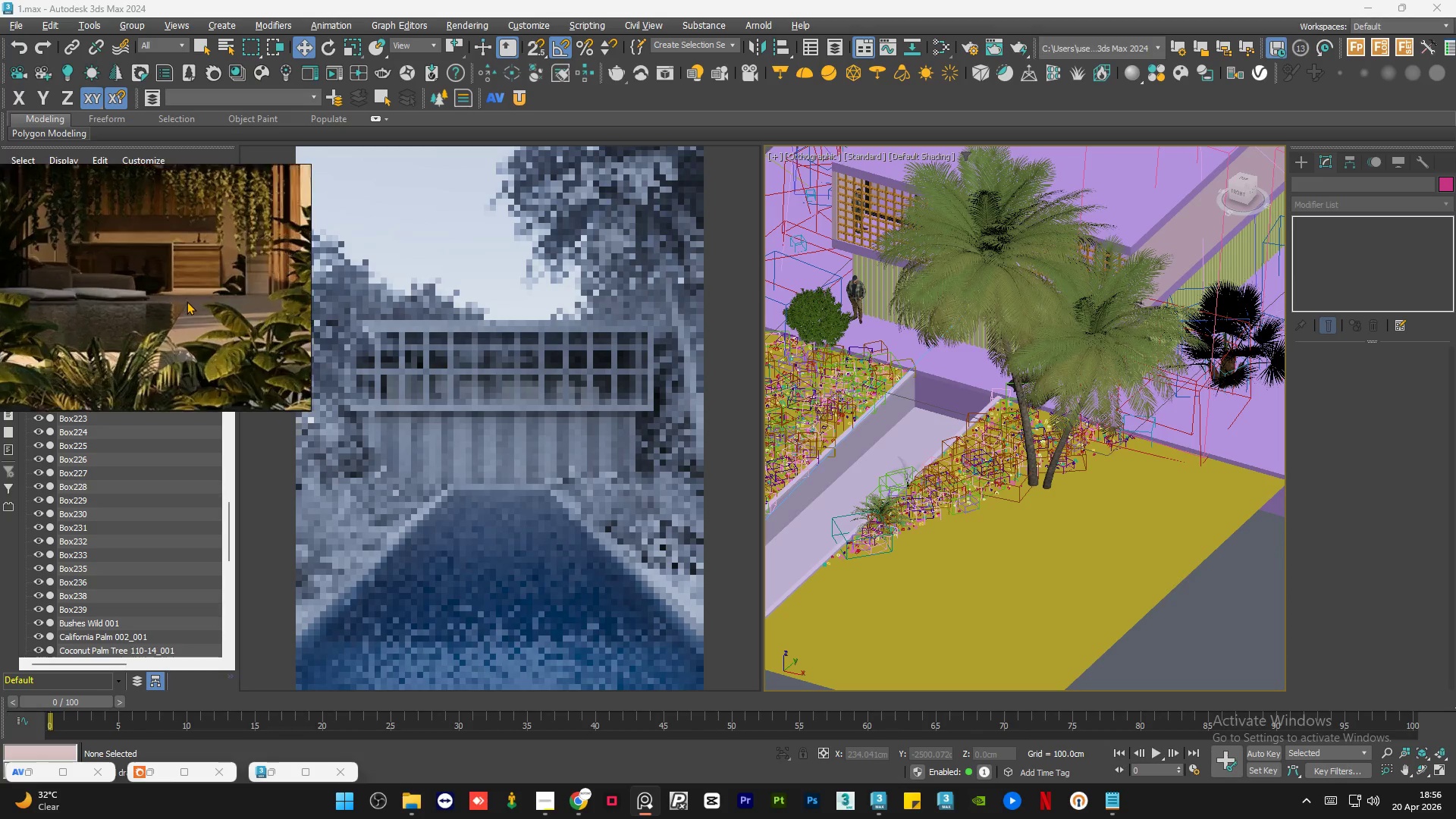 
scroll: coordinate [187, 301], scroll_direction: down, amount: 1.0
 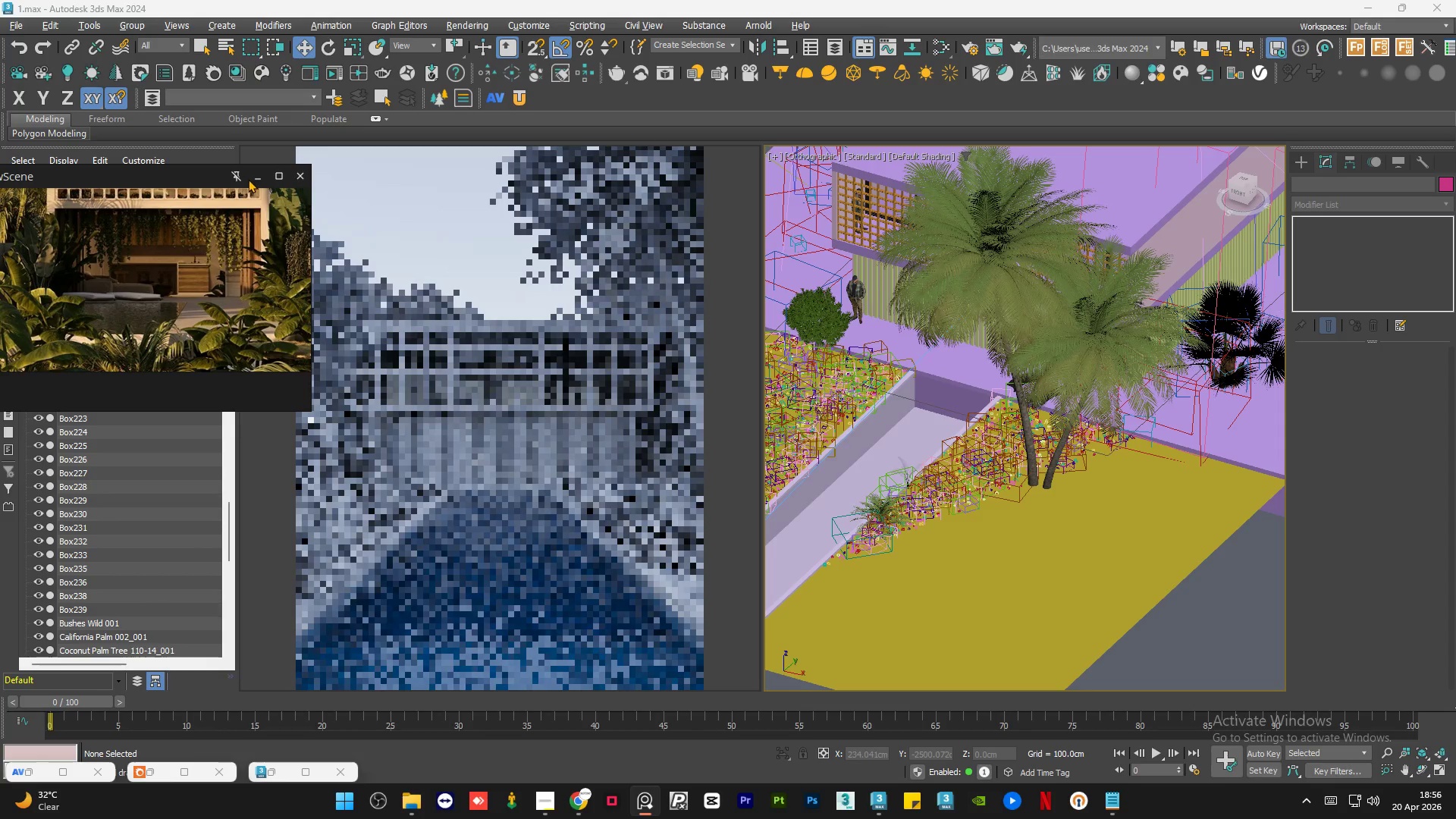 
left_click([252, 177])
 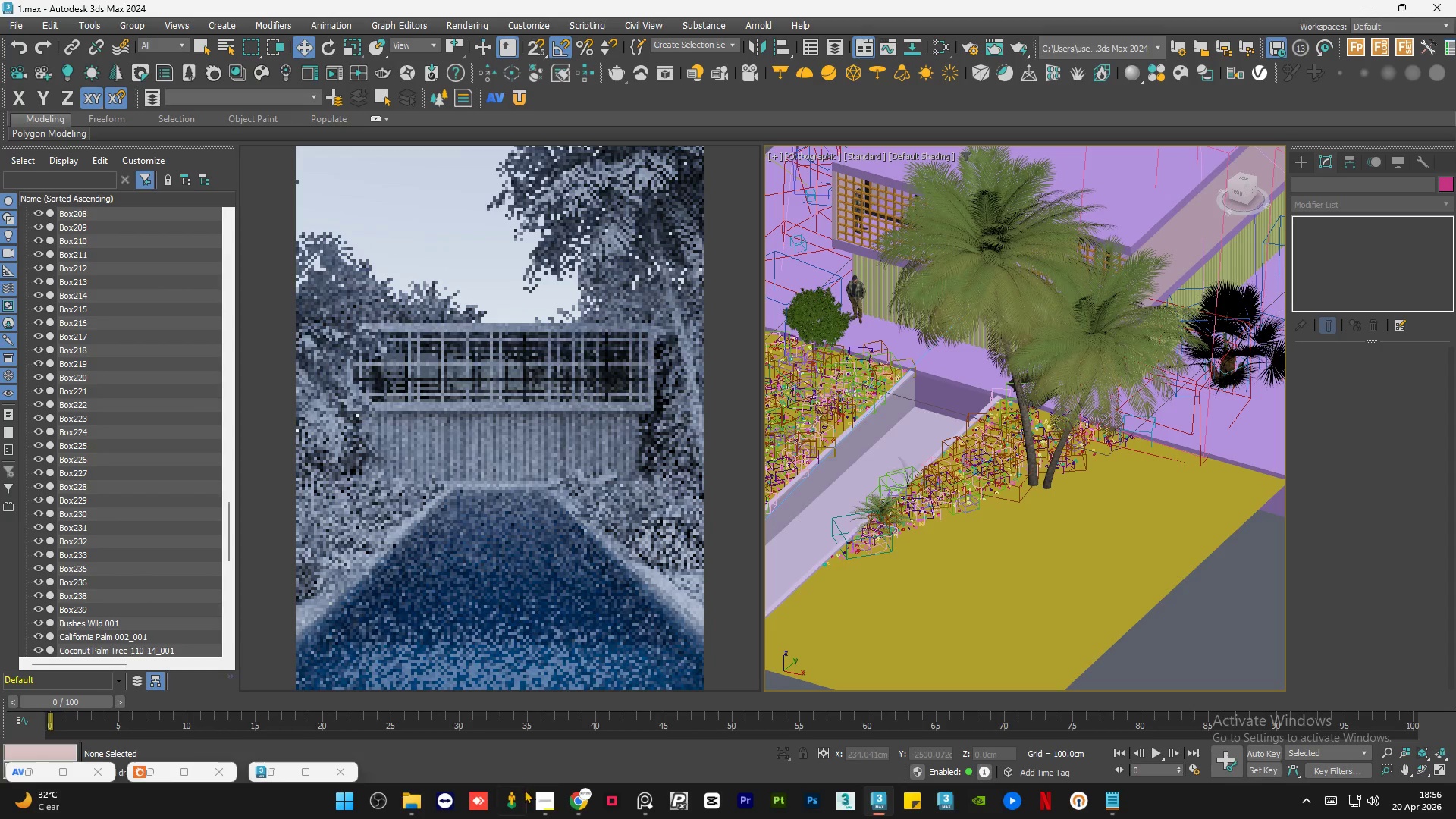 
left_click([538, 802])